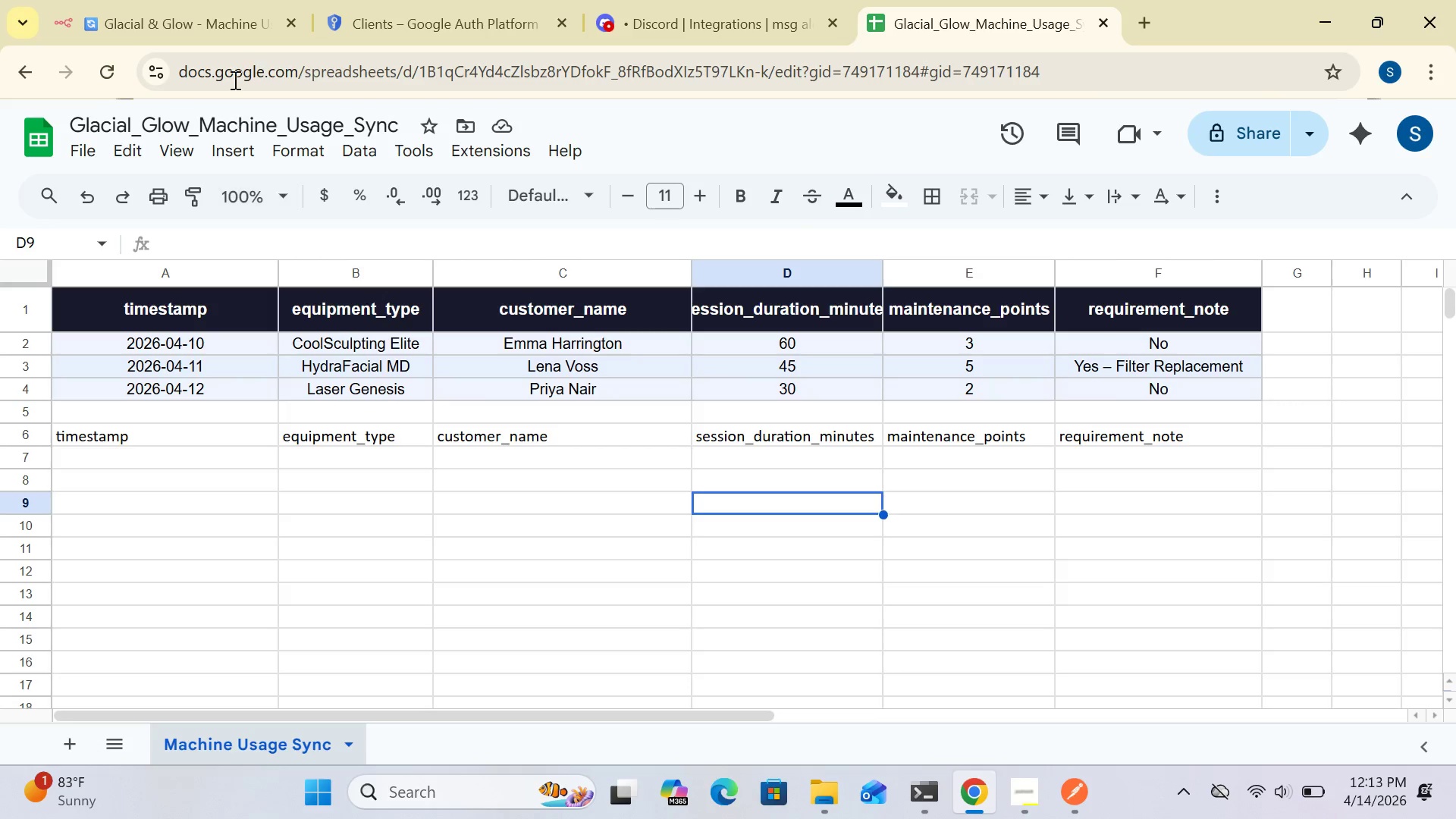 
left_click([227, 18])
 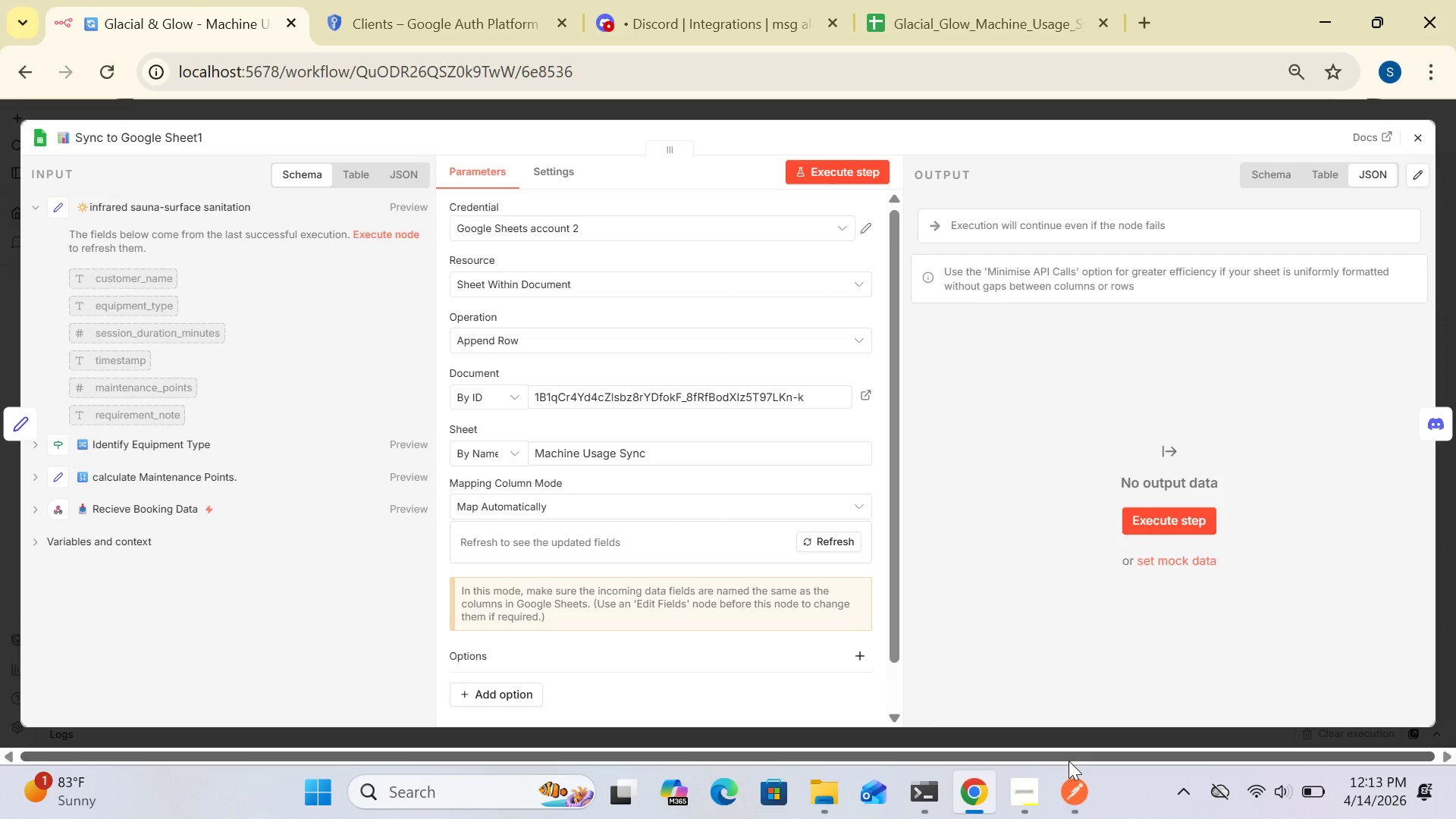 
left_click([1085, 794])
 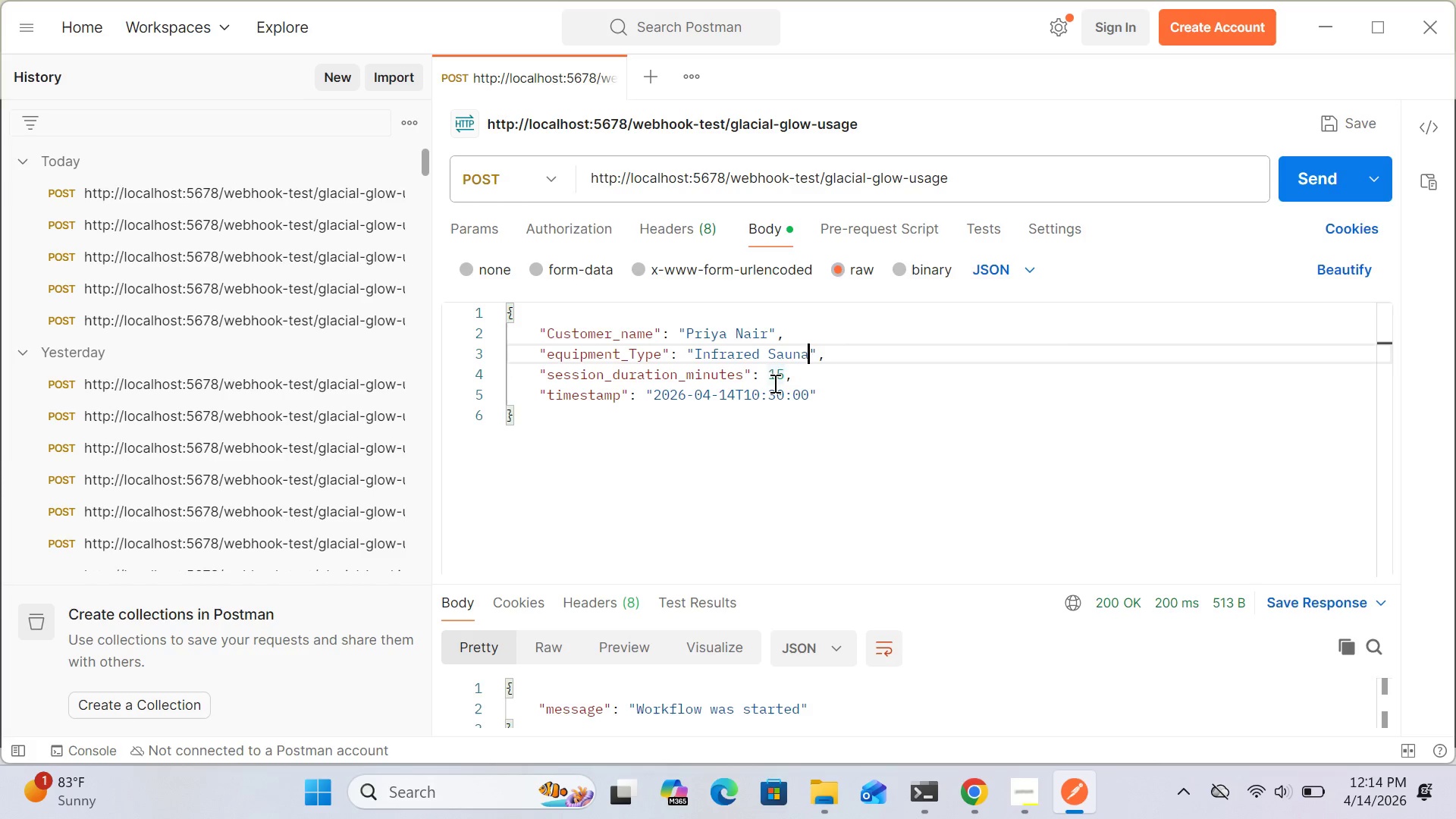 
wait(25.56)
 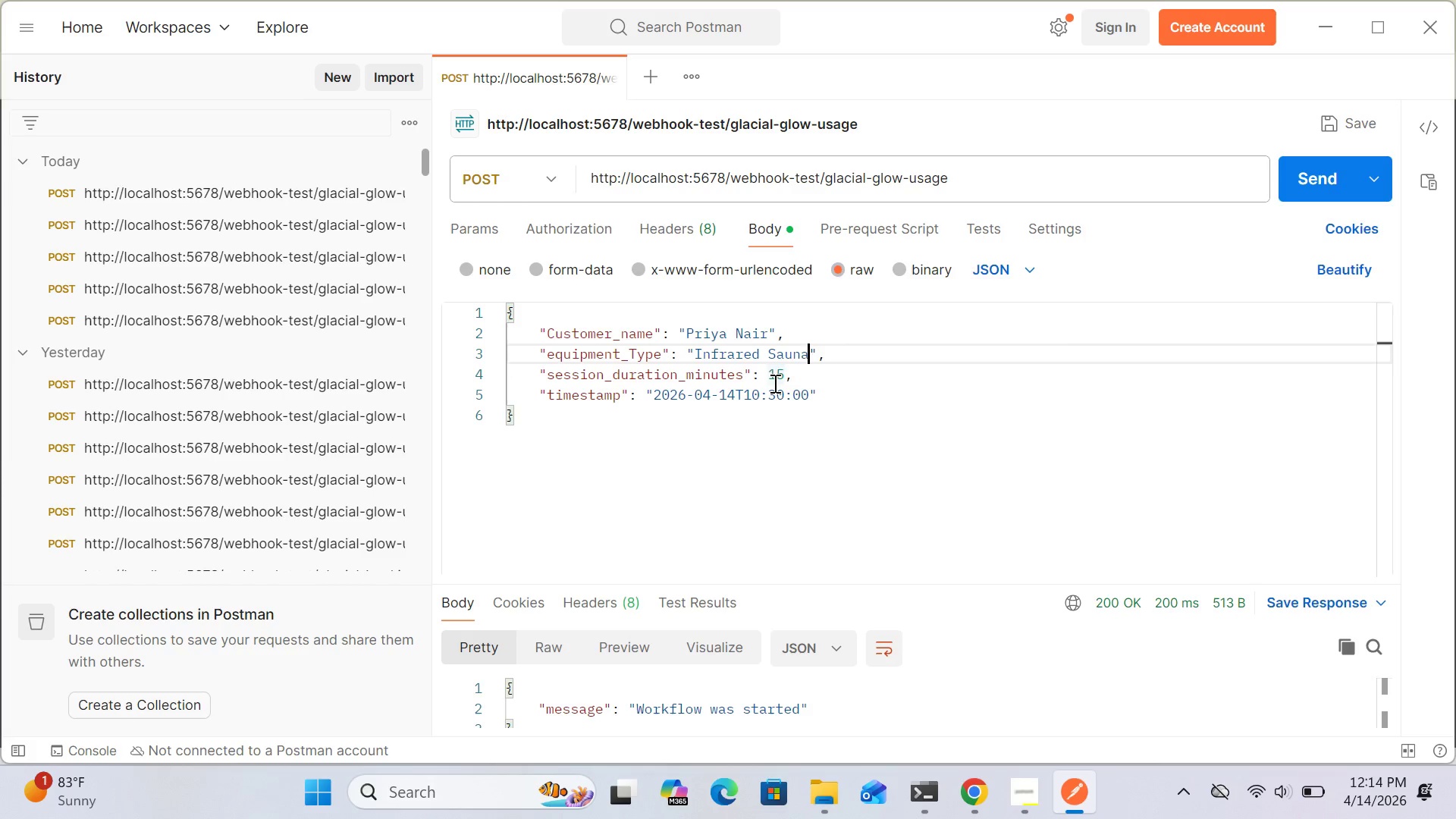 
left_click([765, 335])
 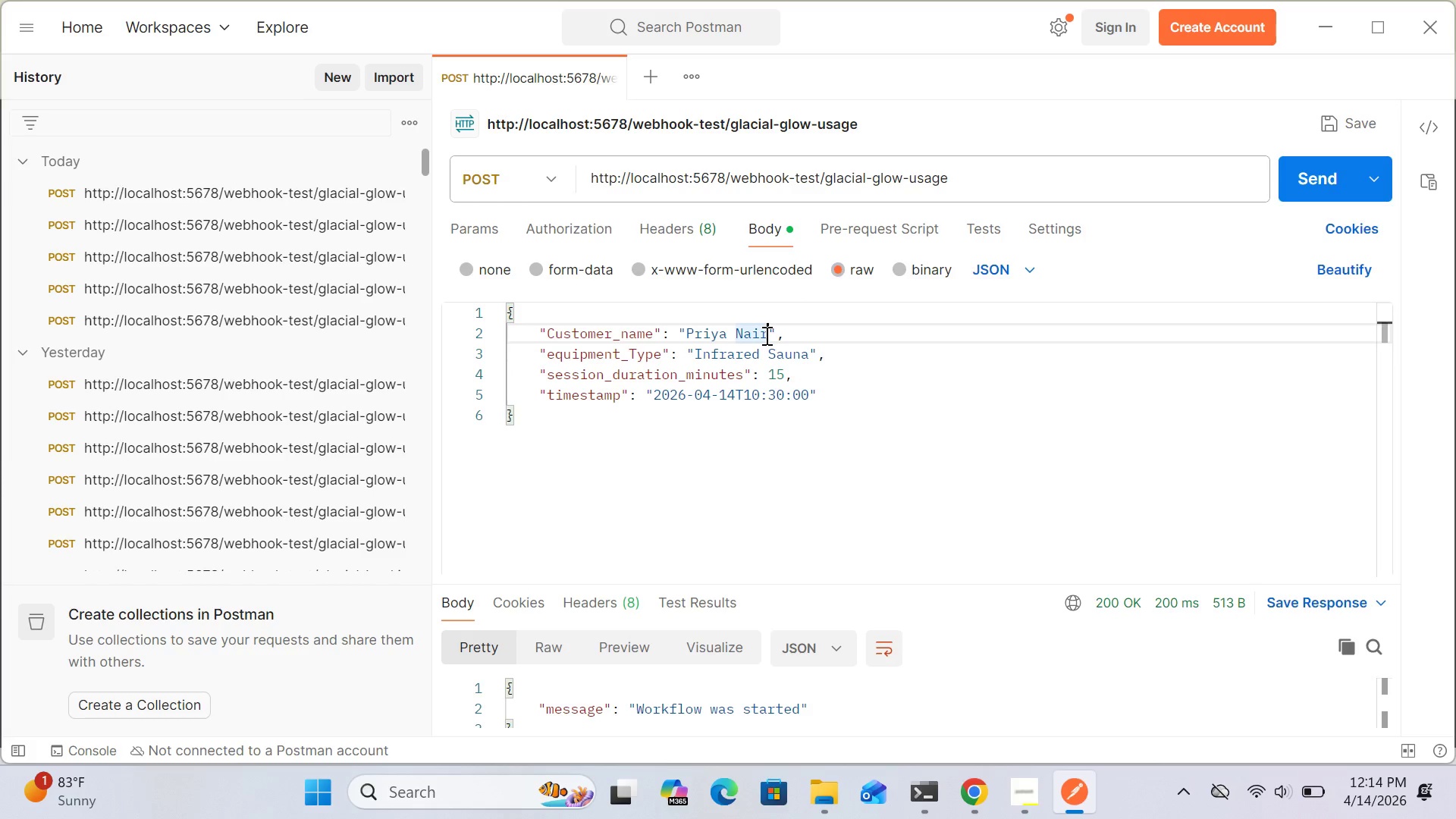 
key(Backspace)
key(Backspace)
key(Backspace)
key(Backspace)
key(Backspace)
key(Backspace)
key(Backspace)
key(Backspace)
key(Backspace)
key(Backspace)
type(Jamie Torres)
 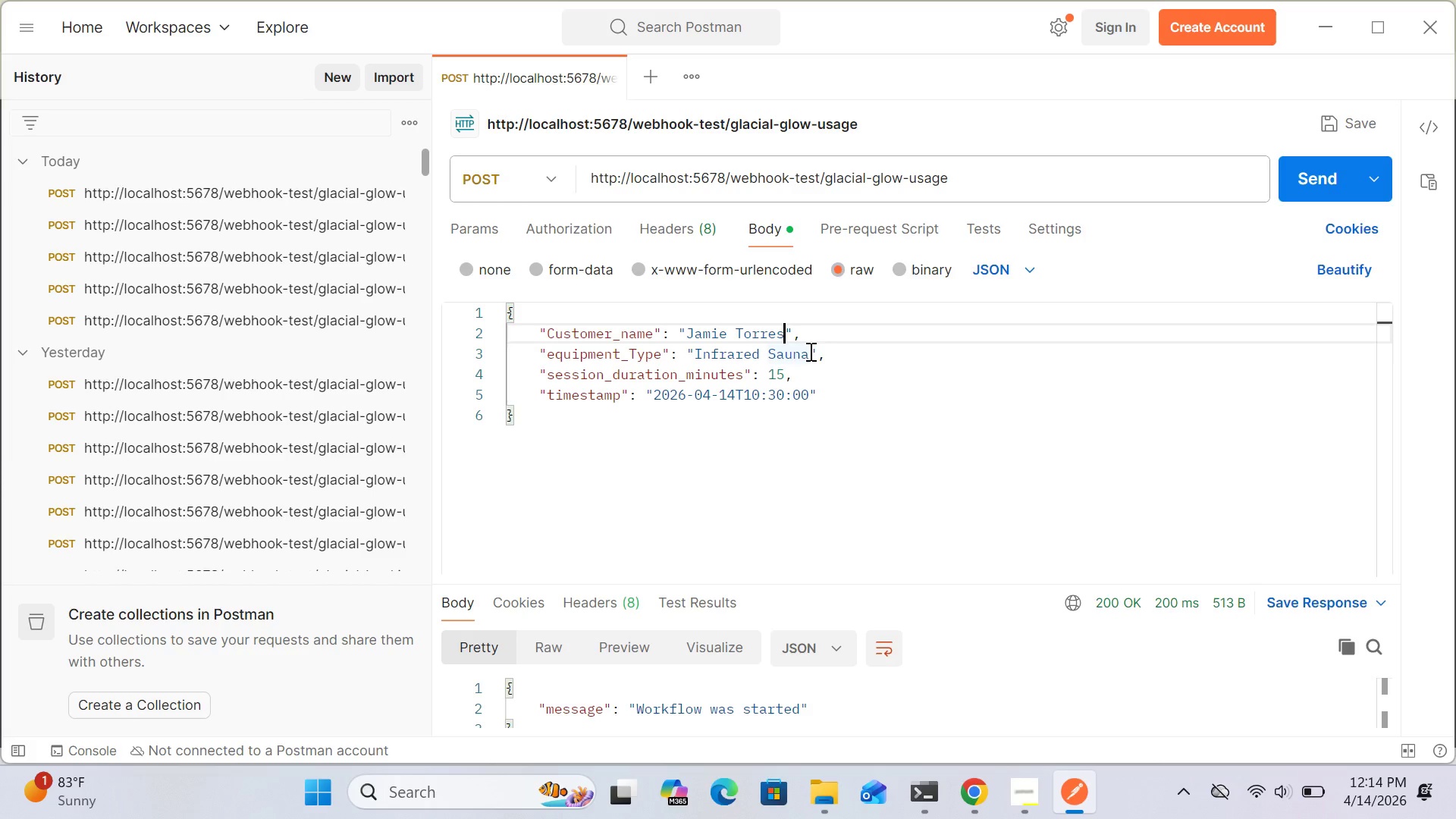 
wait(5.8)
 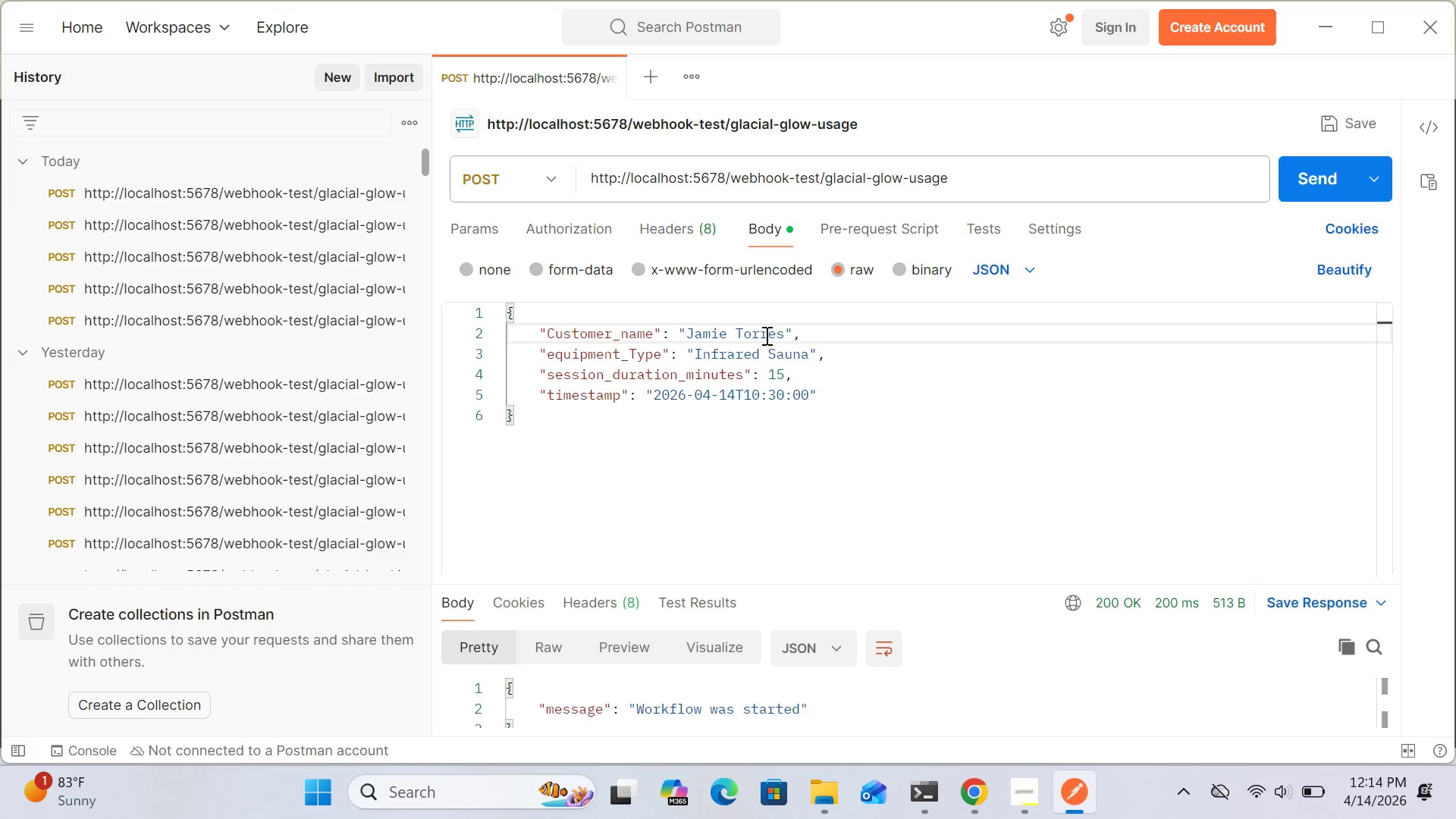 
left_click_drag(start_coordinate=[808, 352], to_coordinate=[695, 351])
 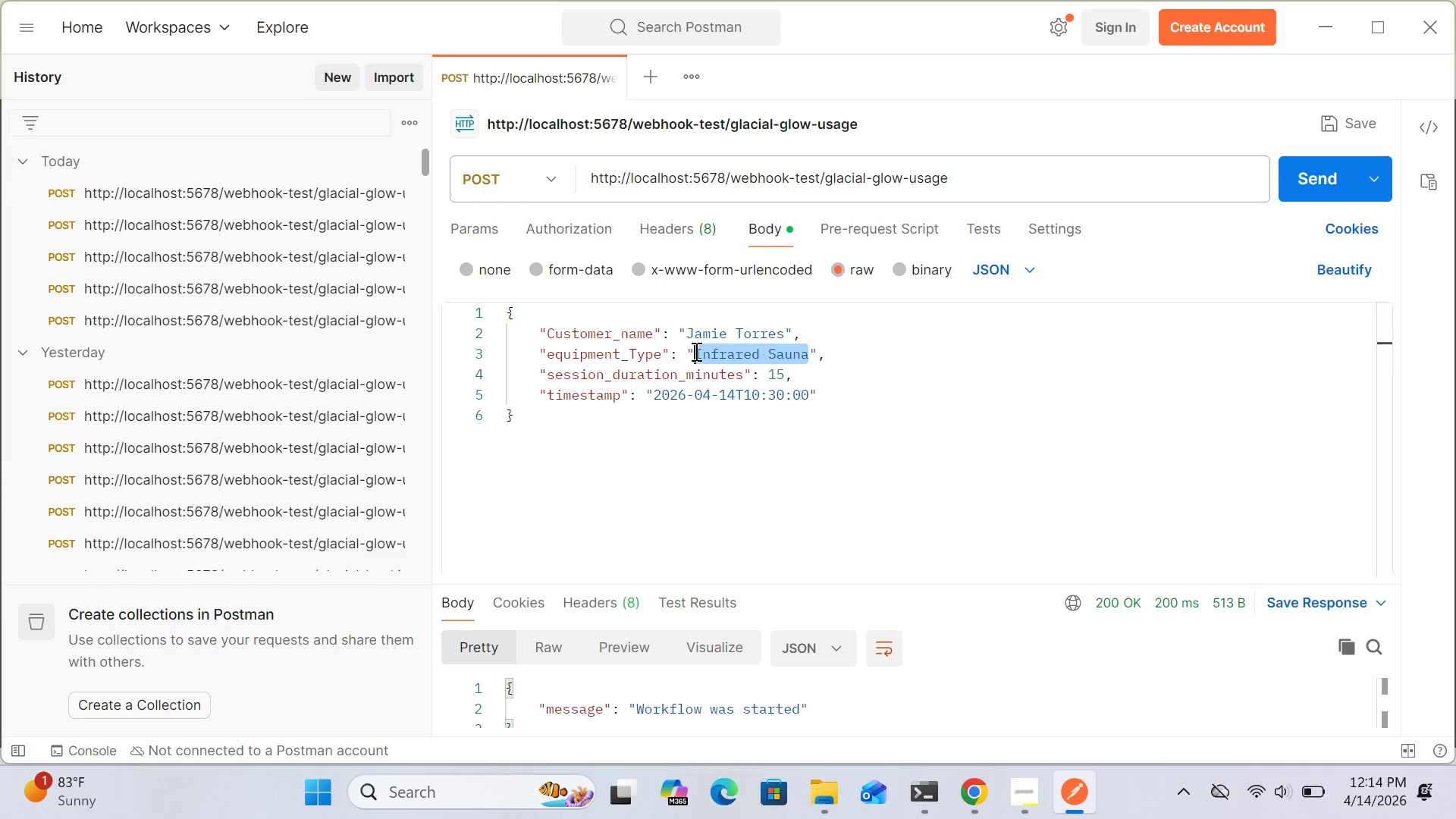 
key(C)
 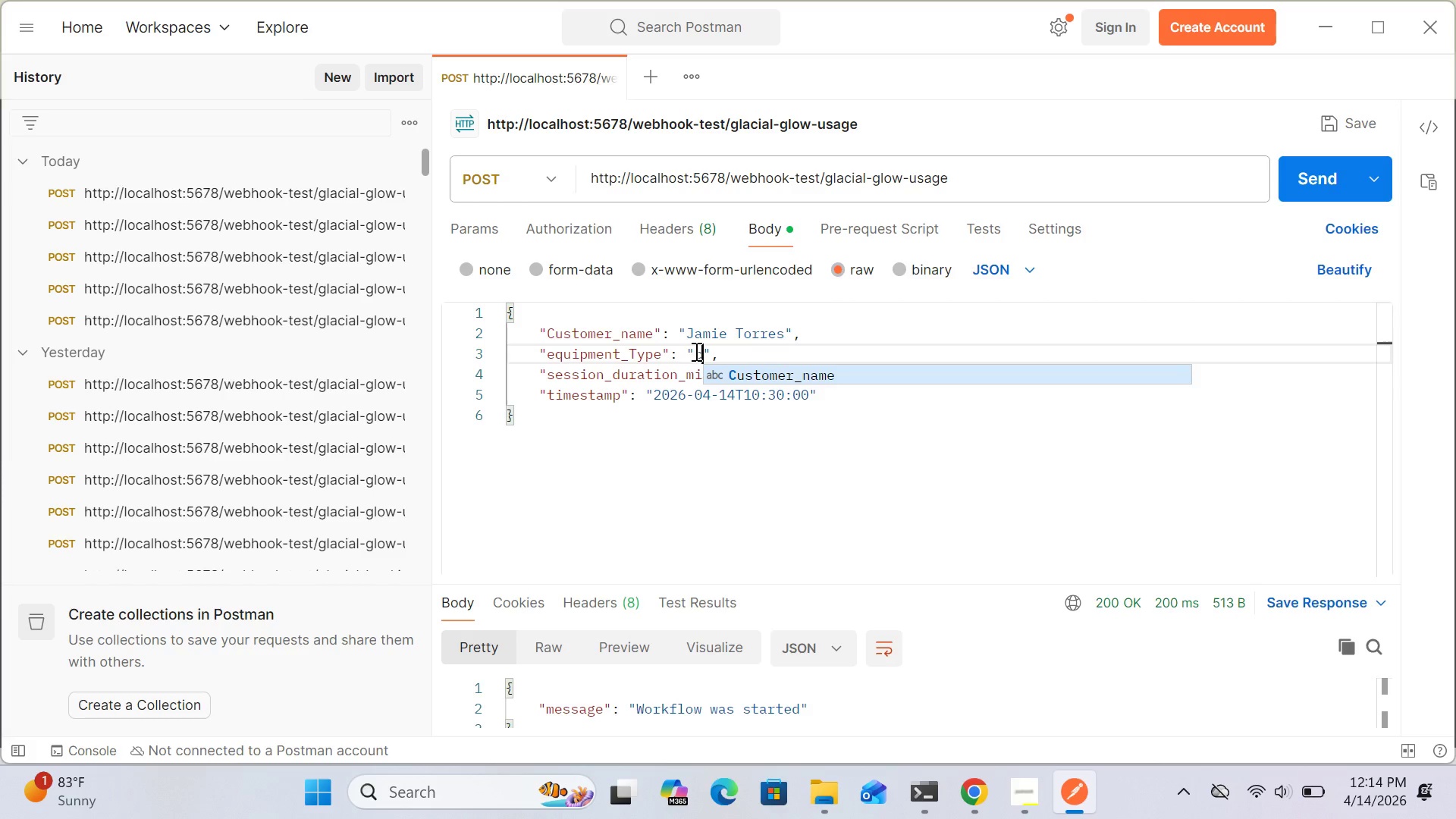 
wait(5.22)
 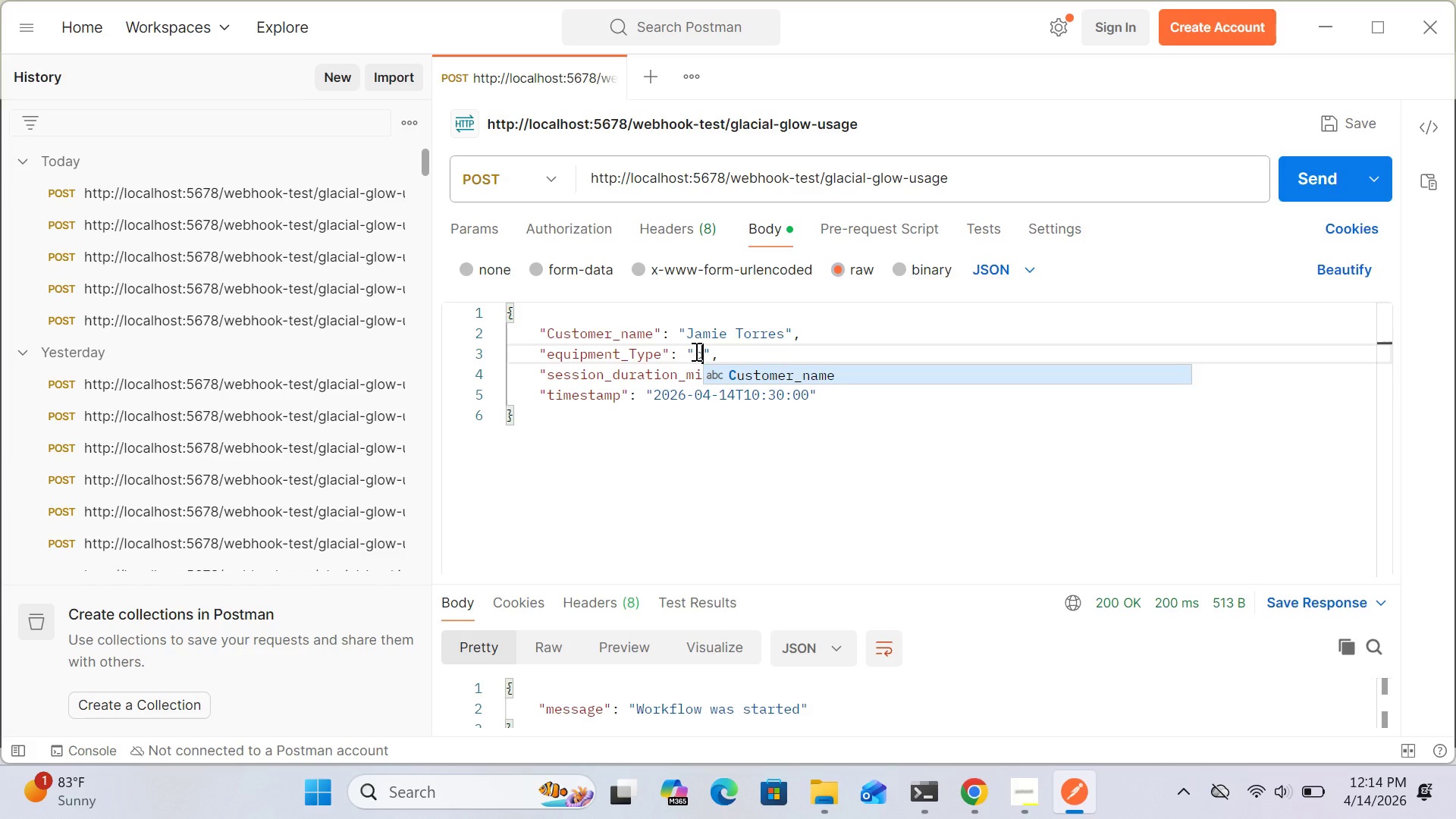 
key(Backspace)
type(Cold Plunge)
 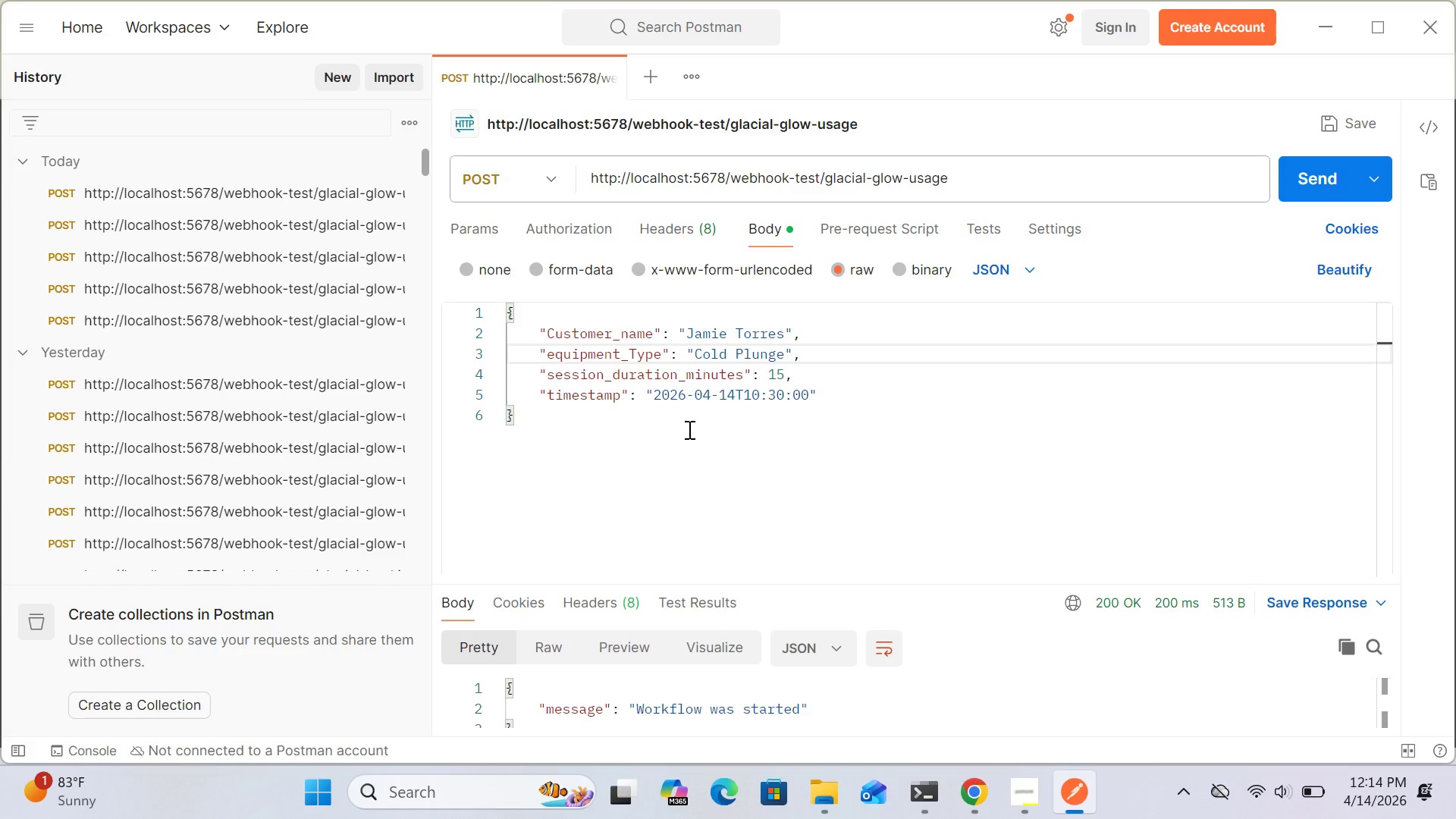 
wait(10.72)
 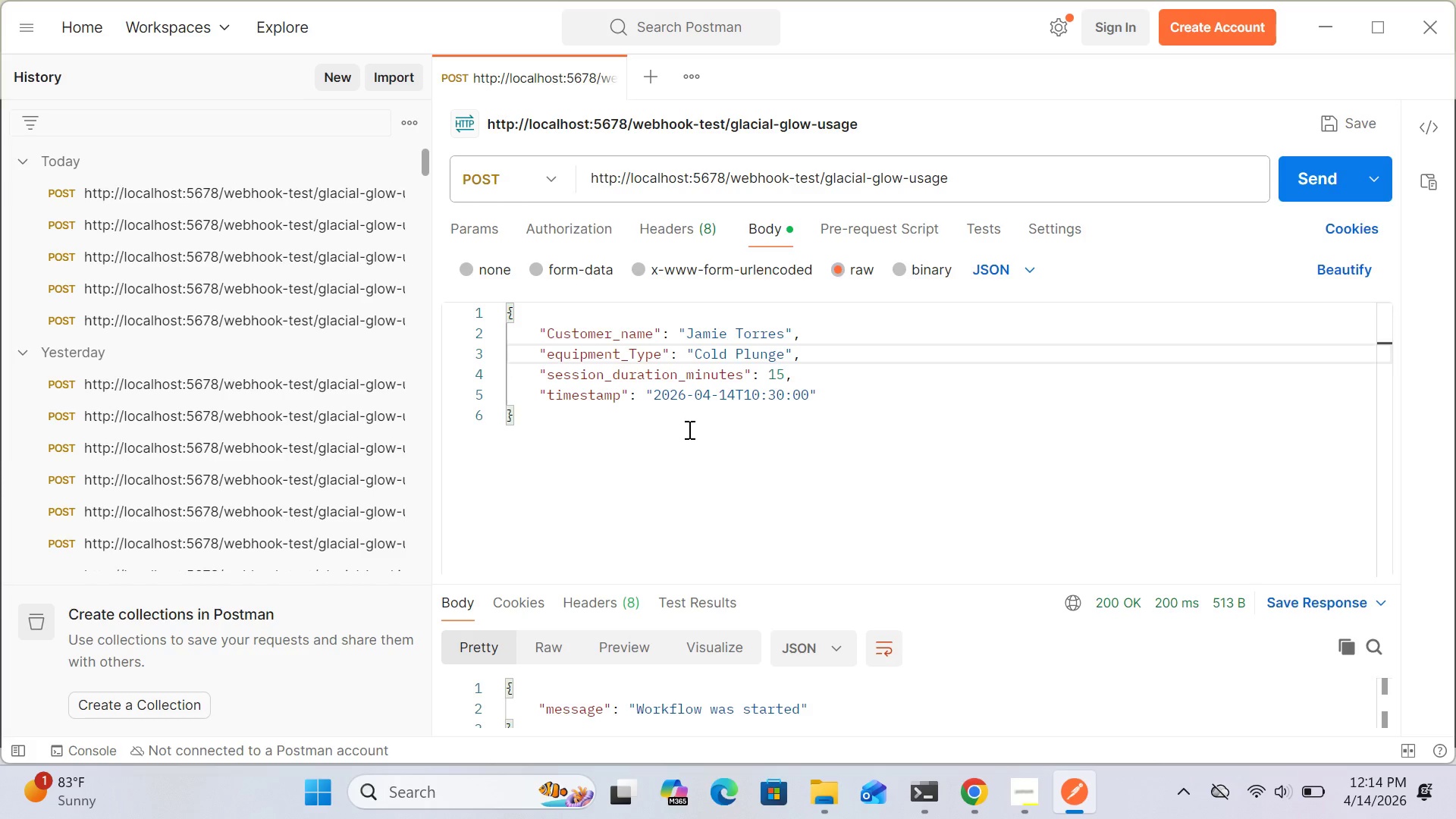 
mouse_move([1017, 802])
 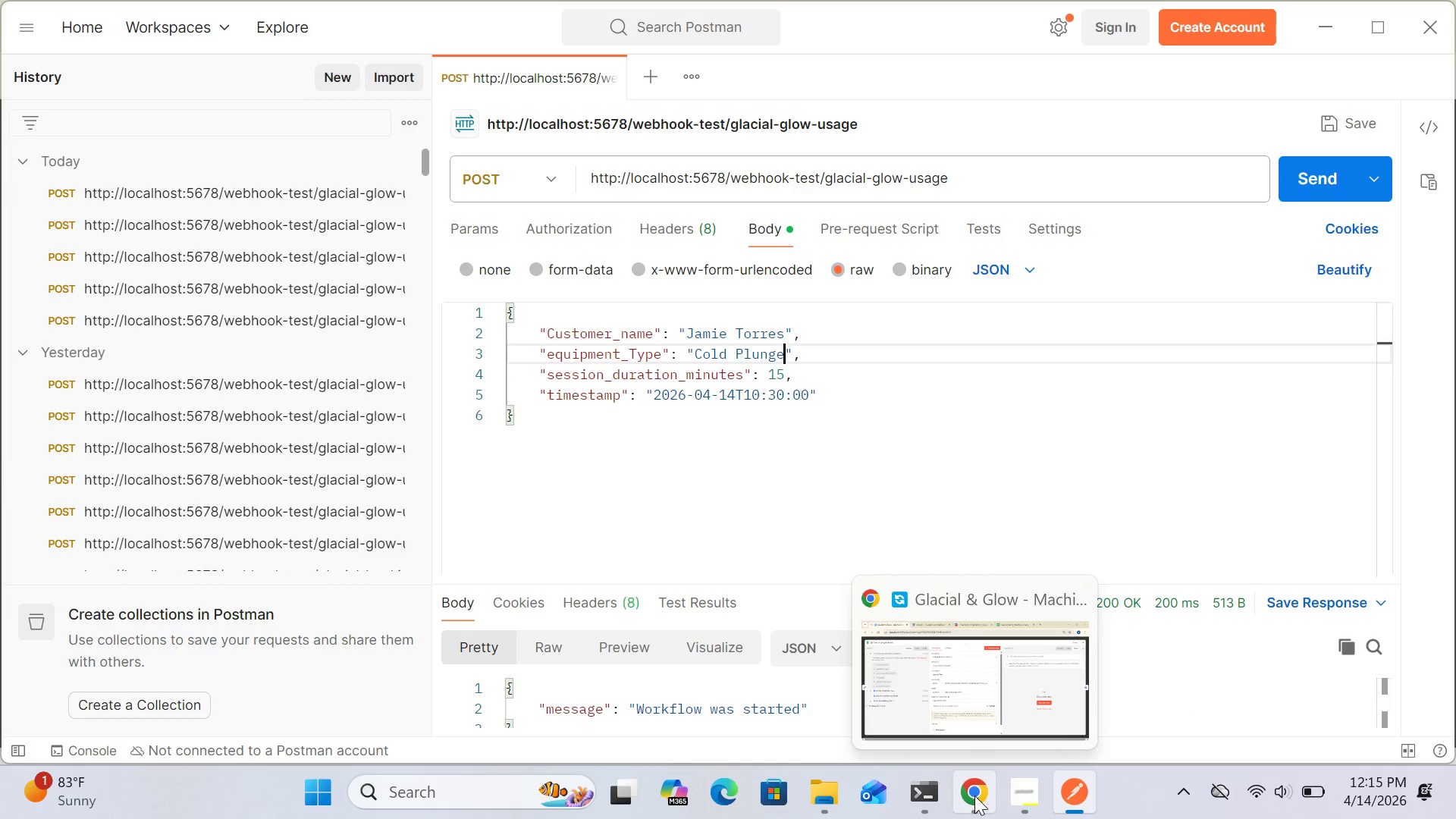 
left_click([974, 795])
 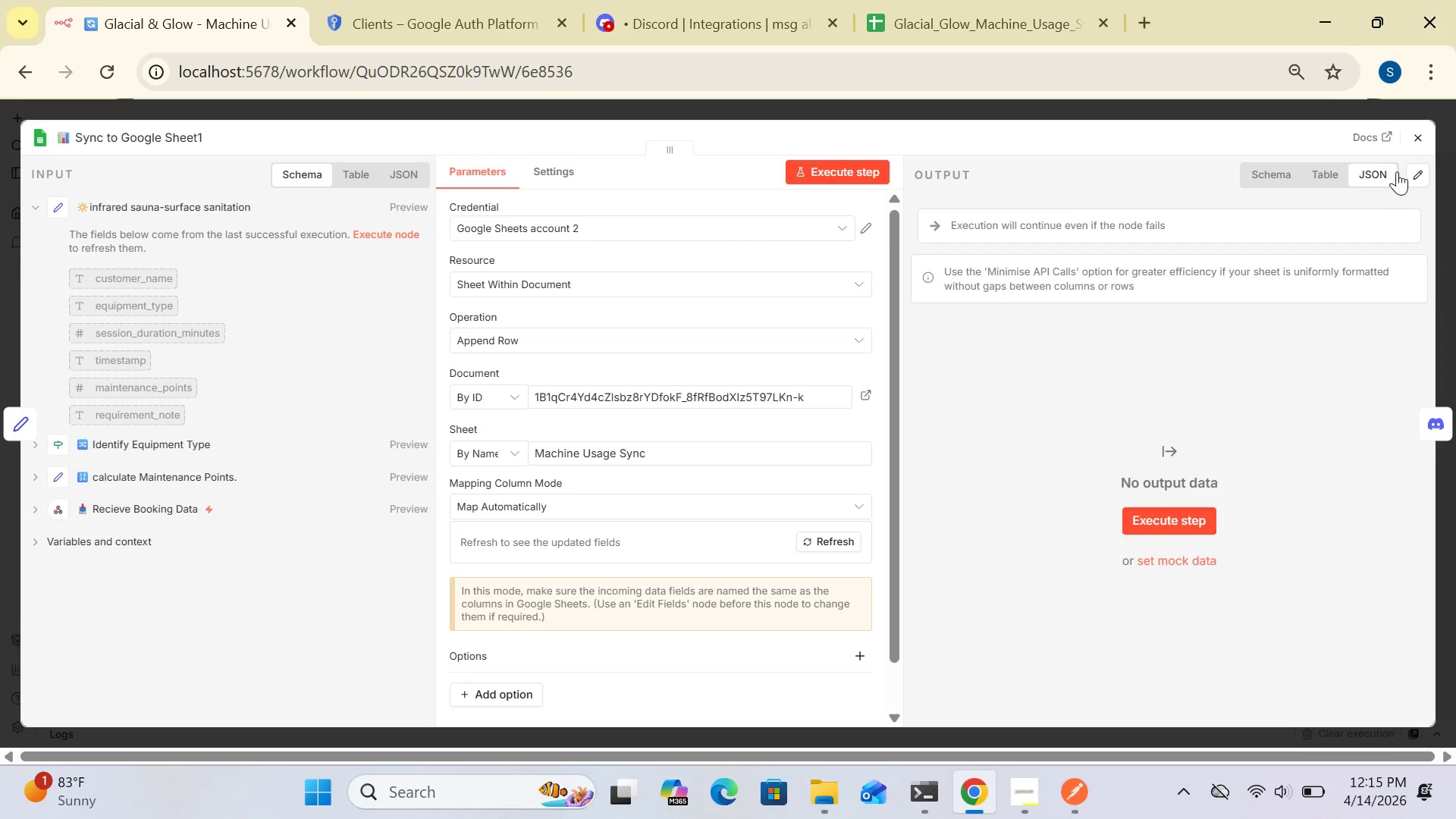 
left_click([1417, 137])
 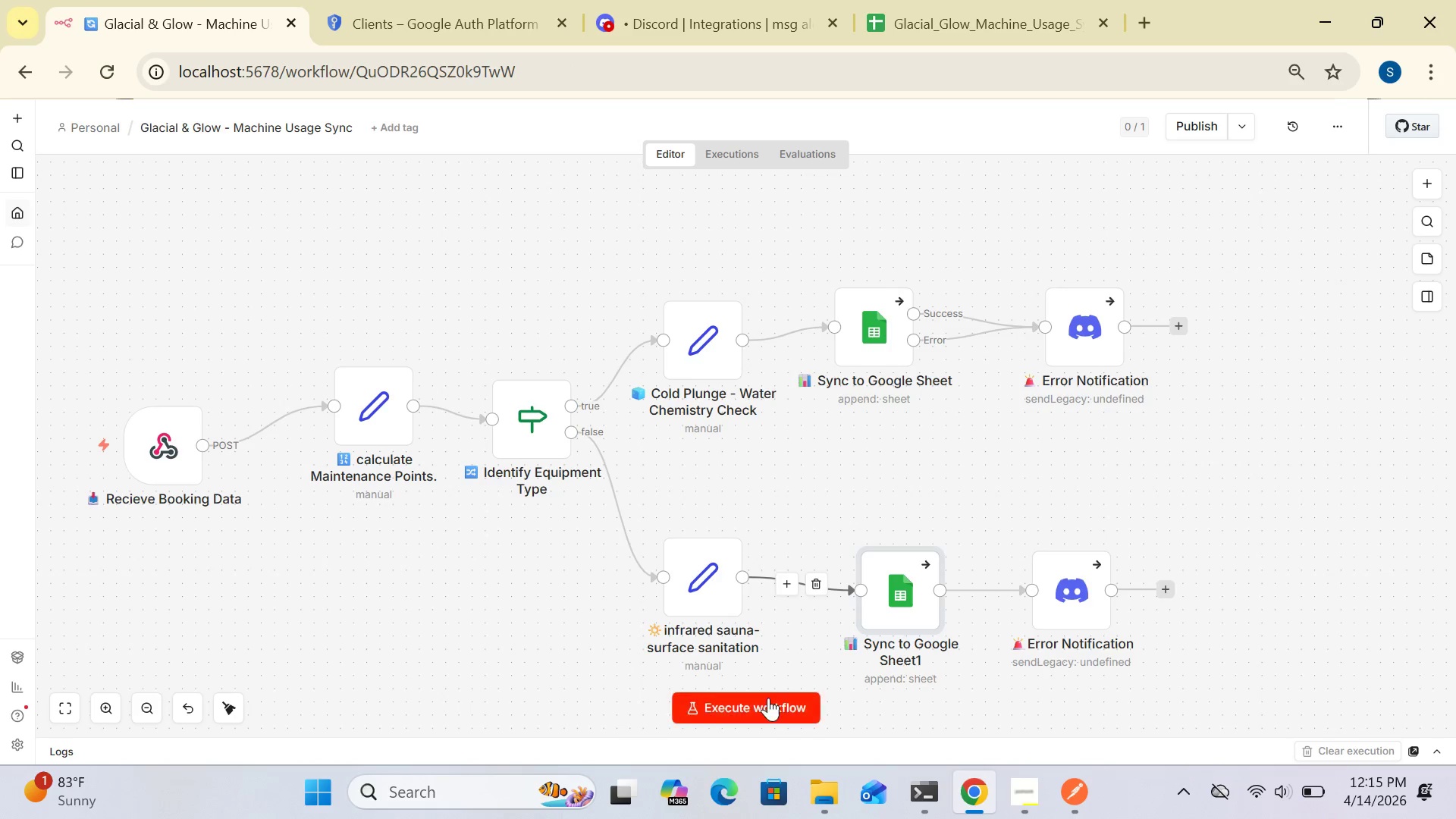 
left_click([764, 705])
 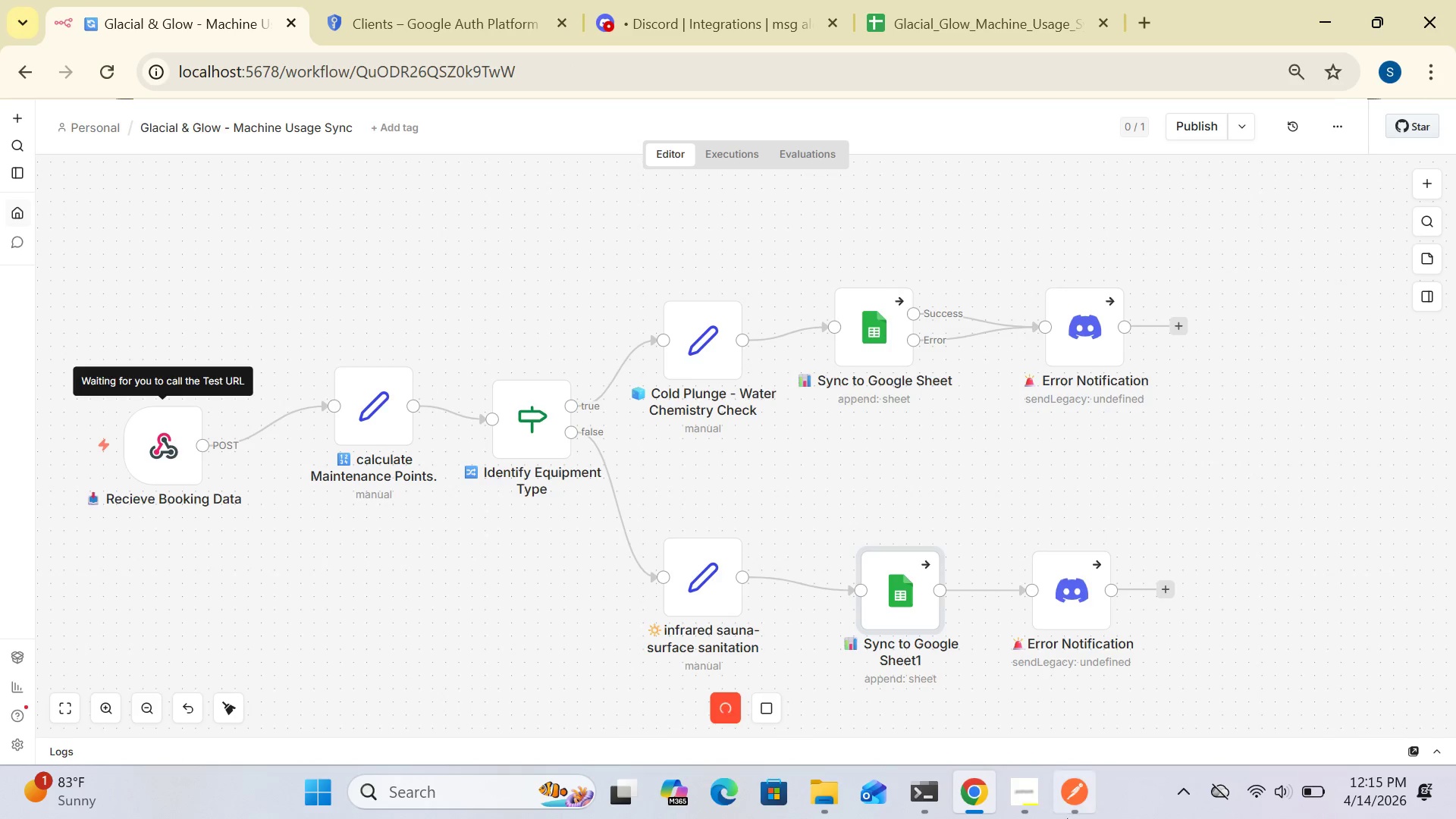 
left_click([1083, 789])
 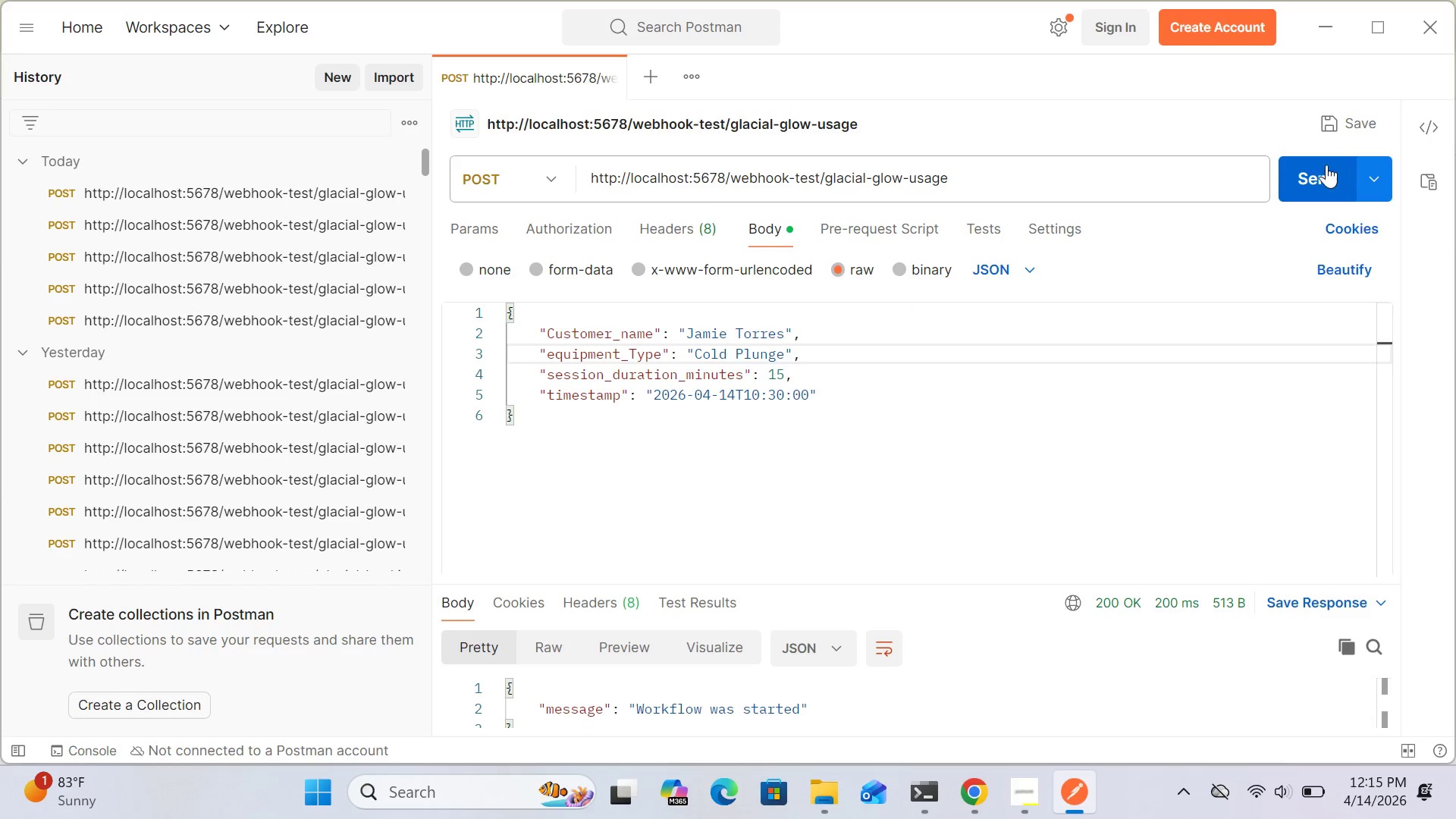 
left_click([1321, 175])
 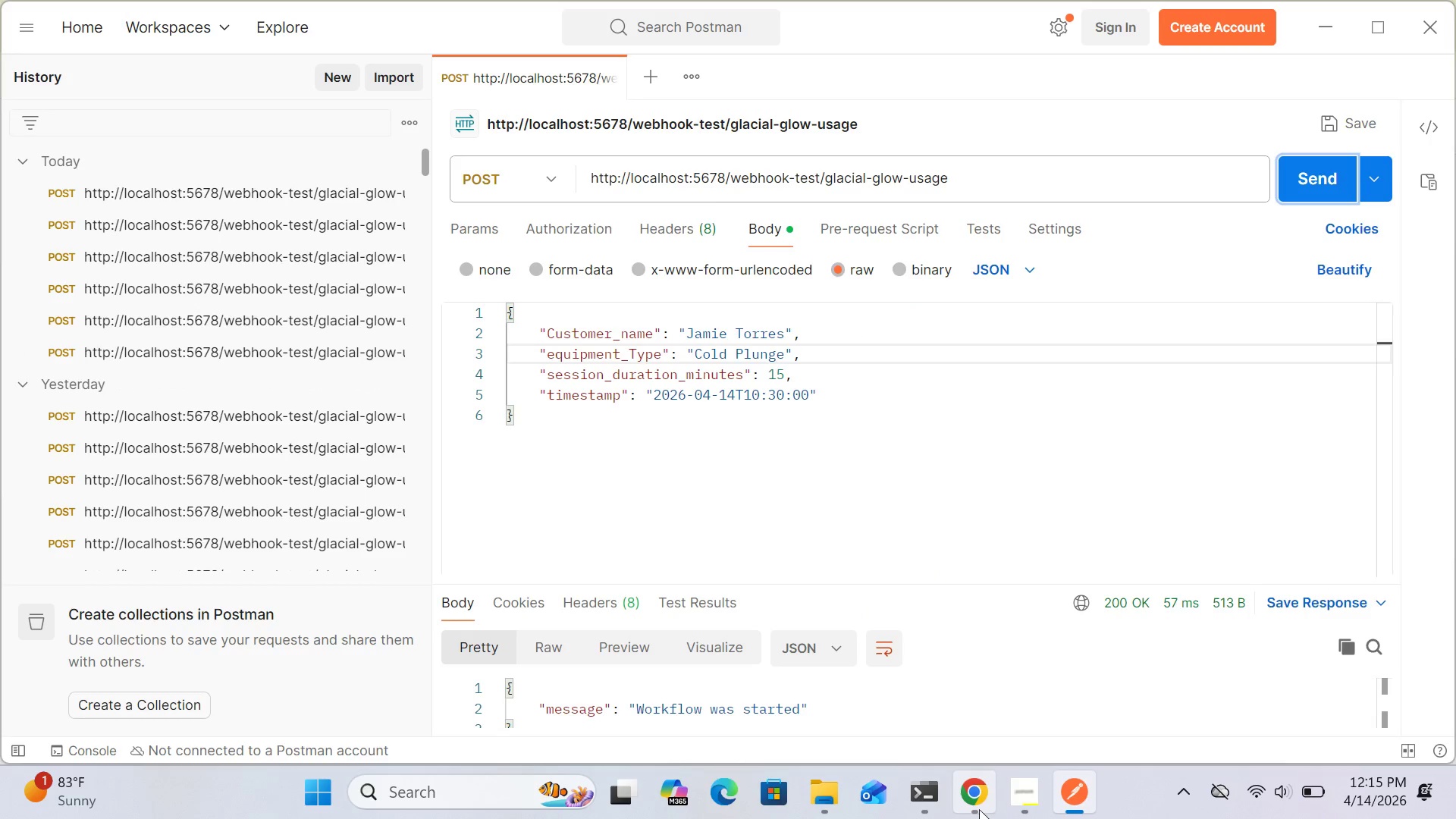 
left_click([972, 805])
 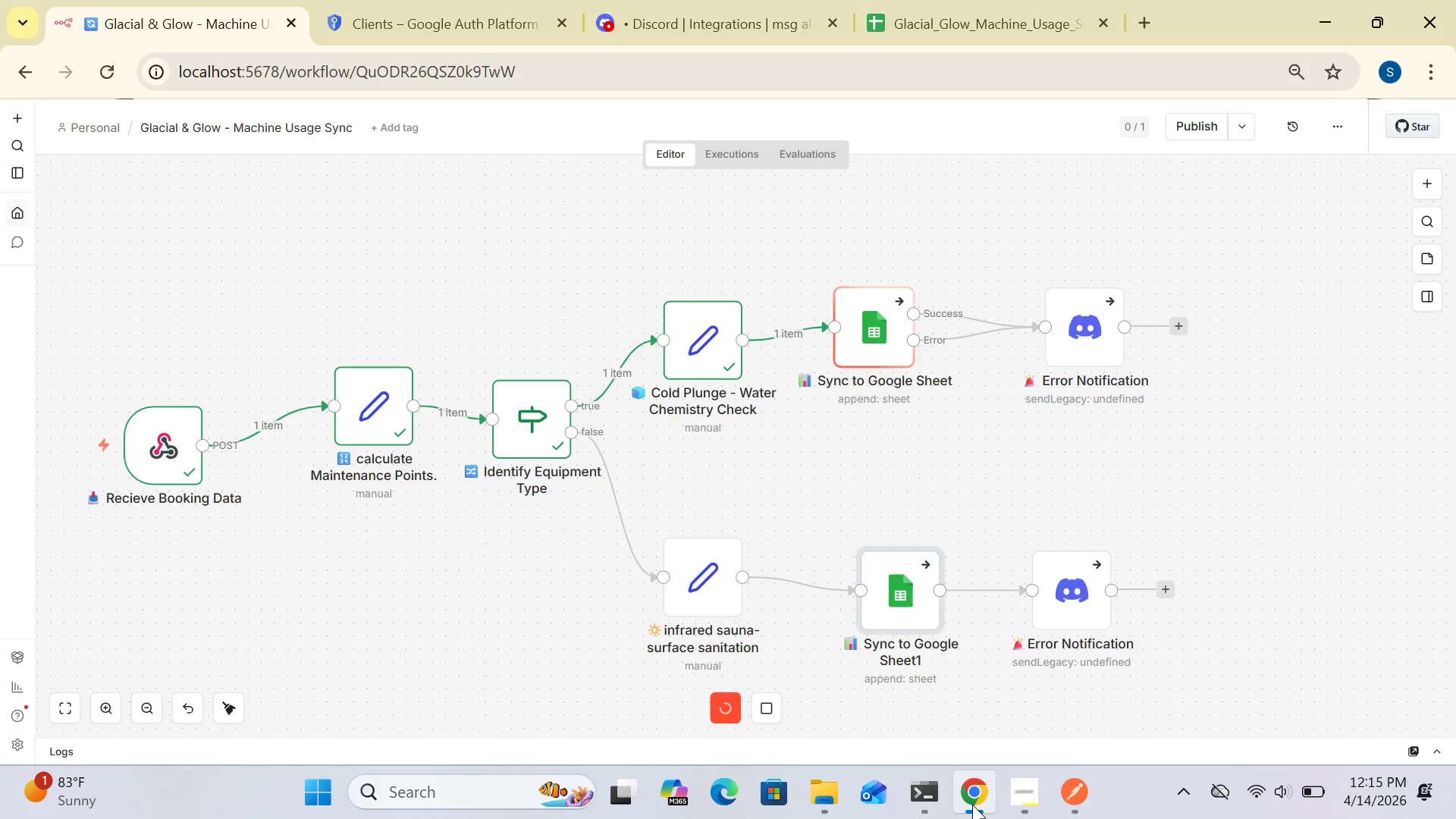 
mouse_move([745, 562])
 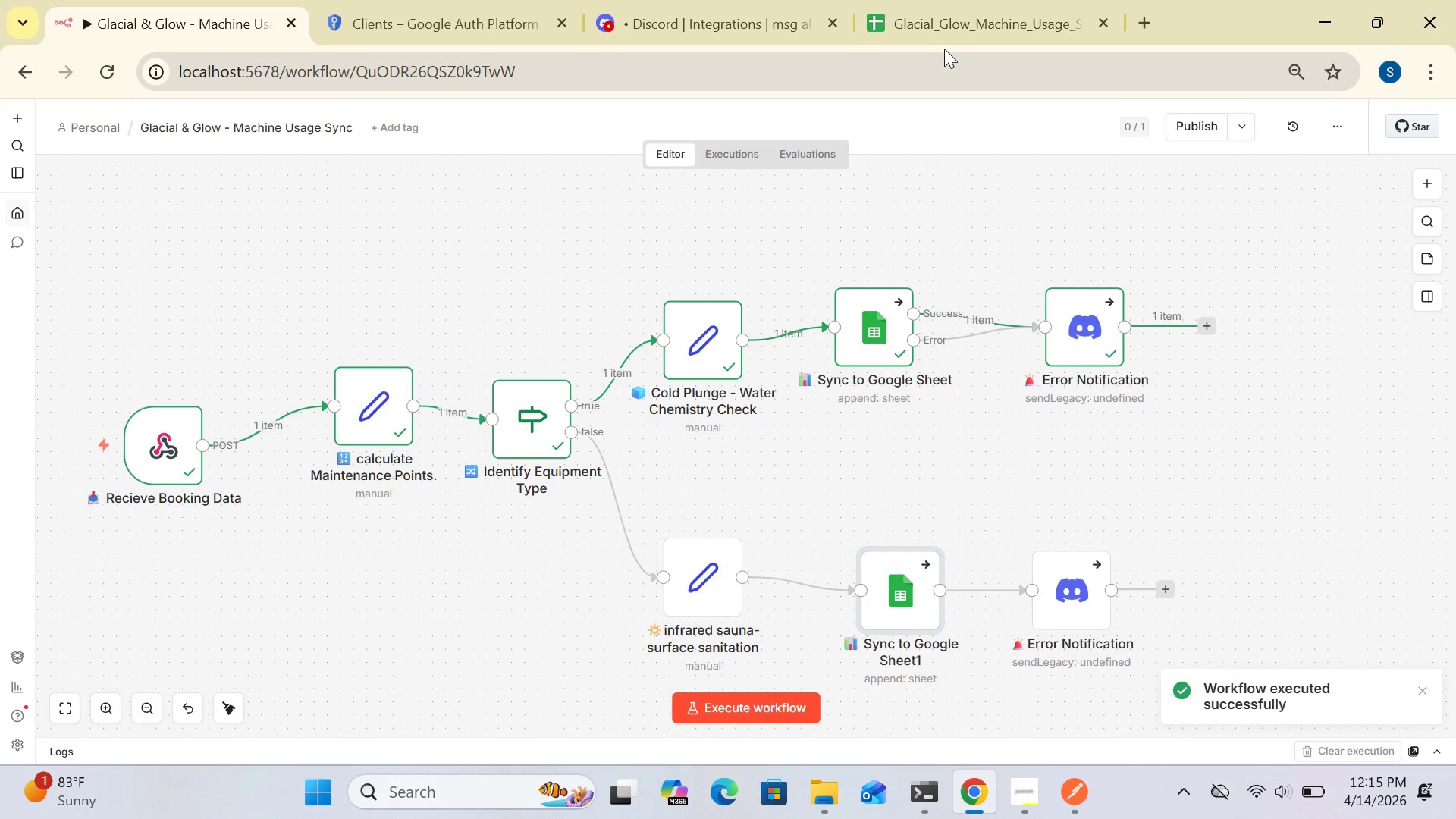 
left_click([947, 20])
 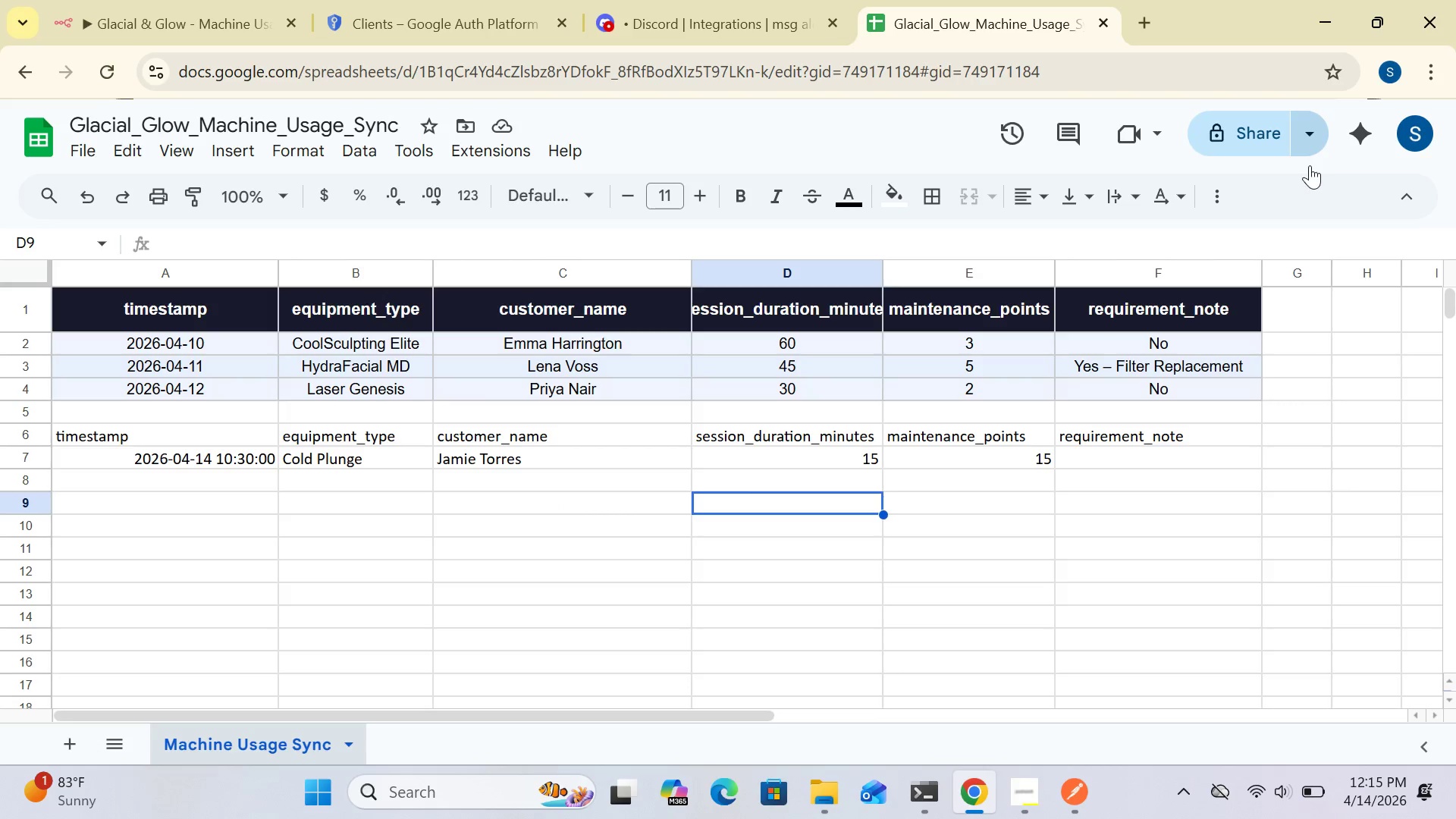 
wait(29.61)
 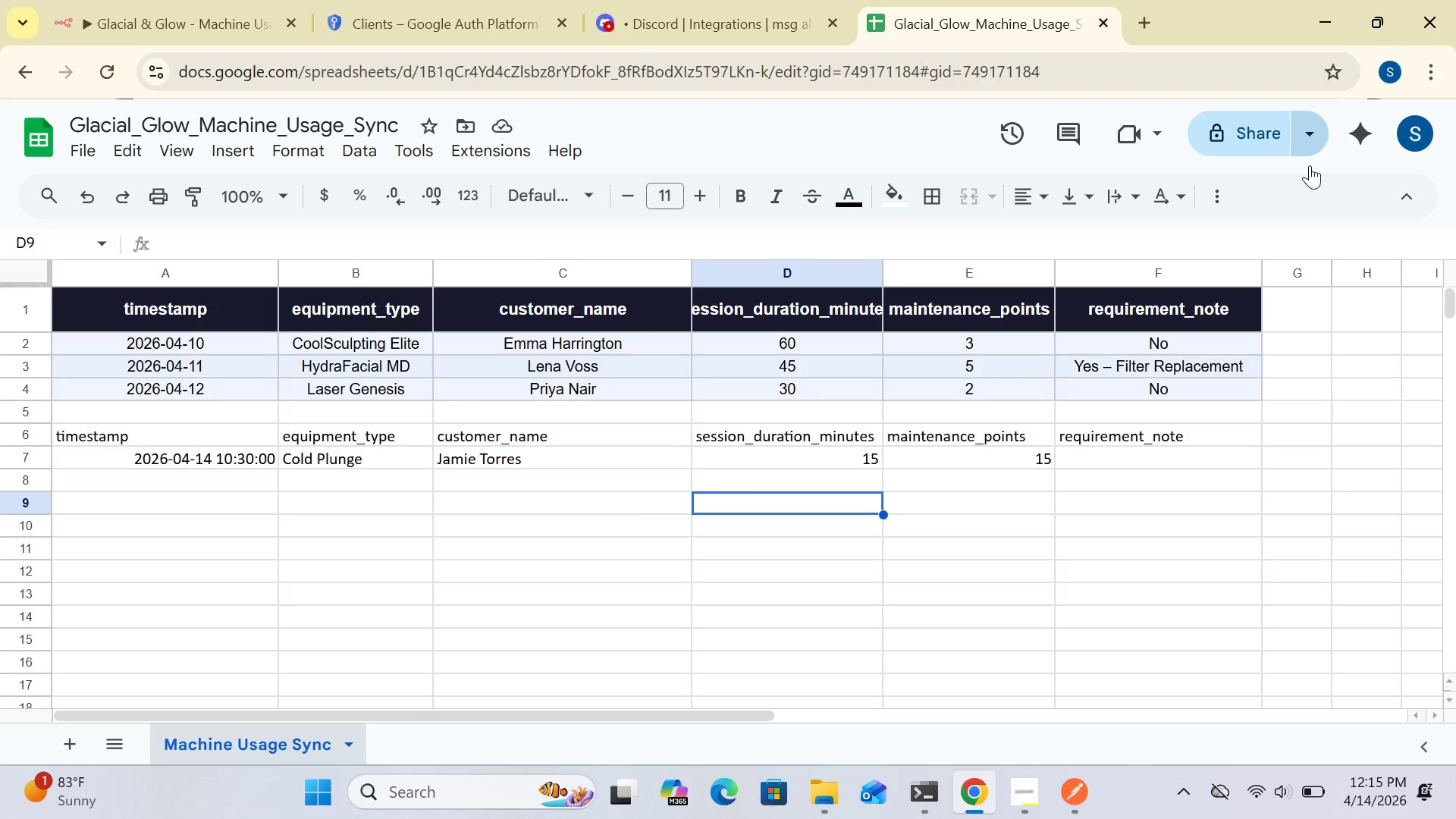 
left_click([234, 23])
 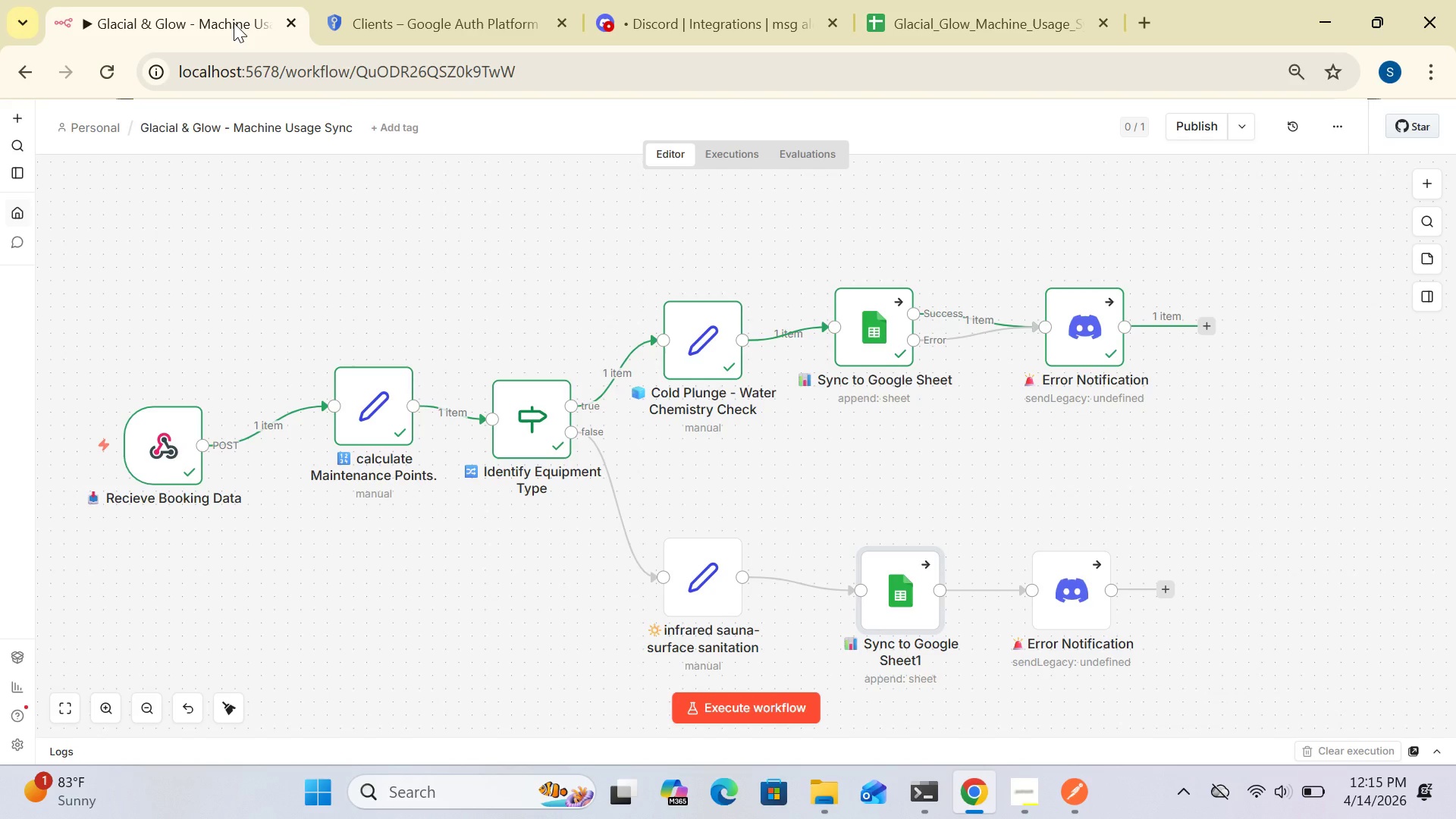 
wait(8.94)
 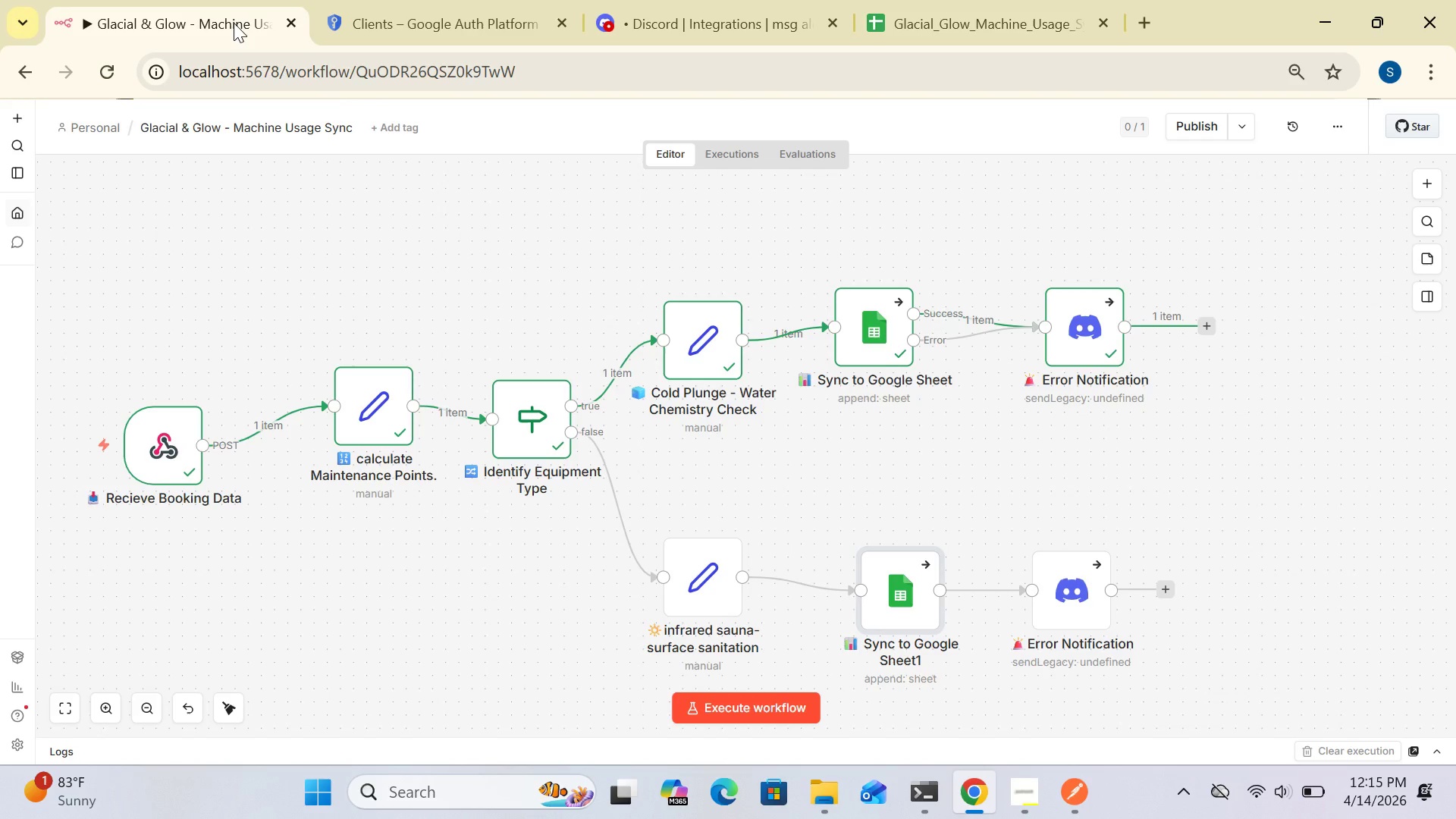 
left_click([1067, 804])
 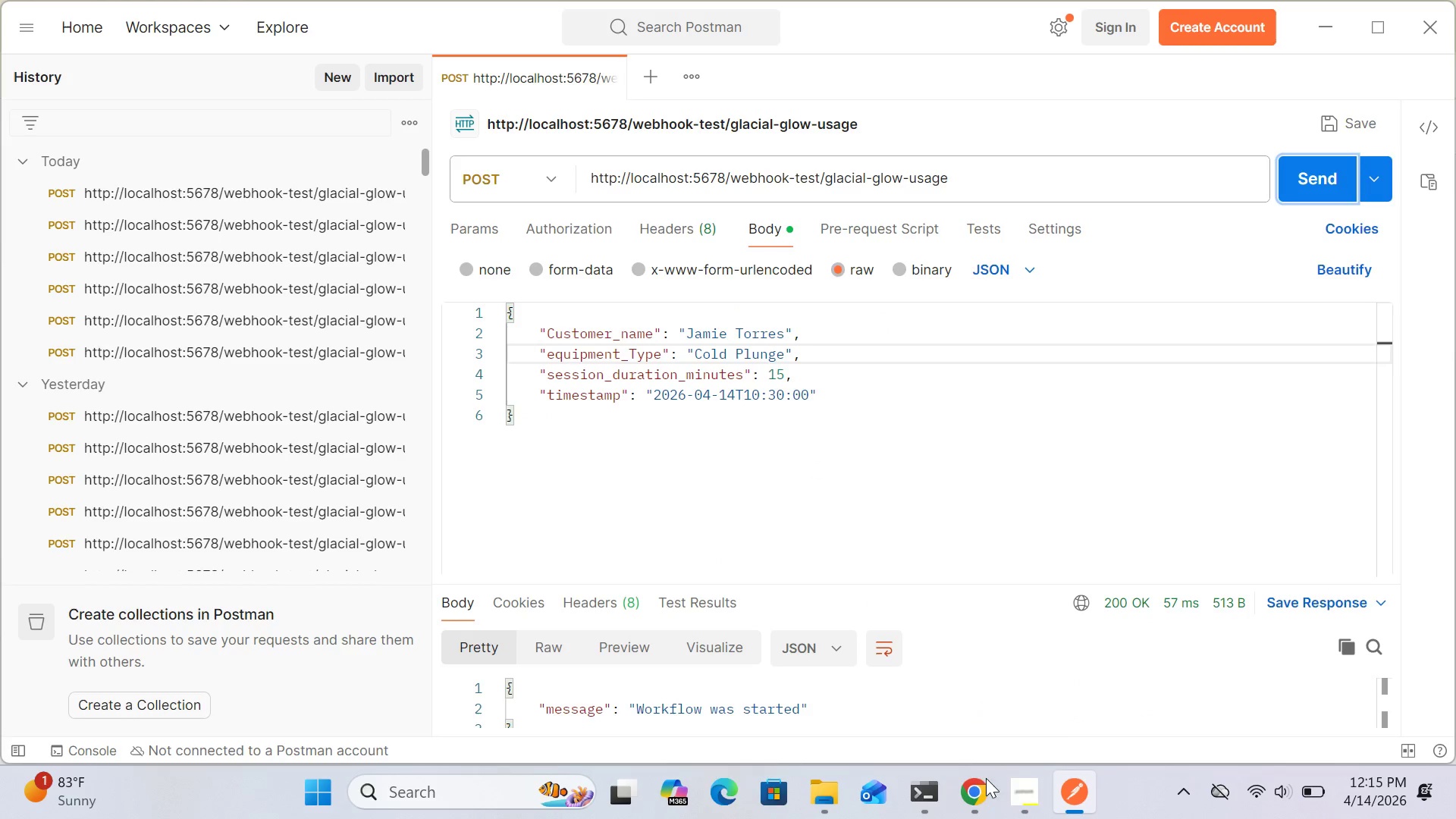 
left_click([1037, 800])